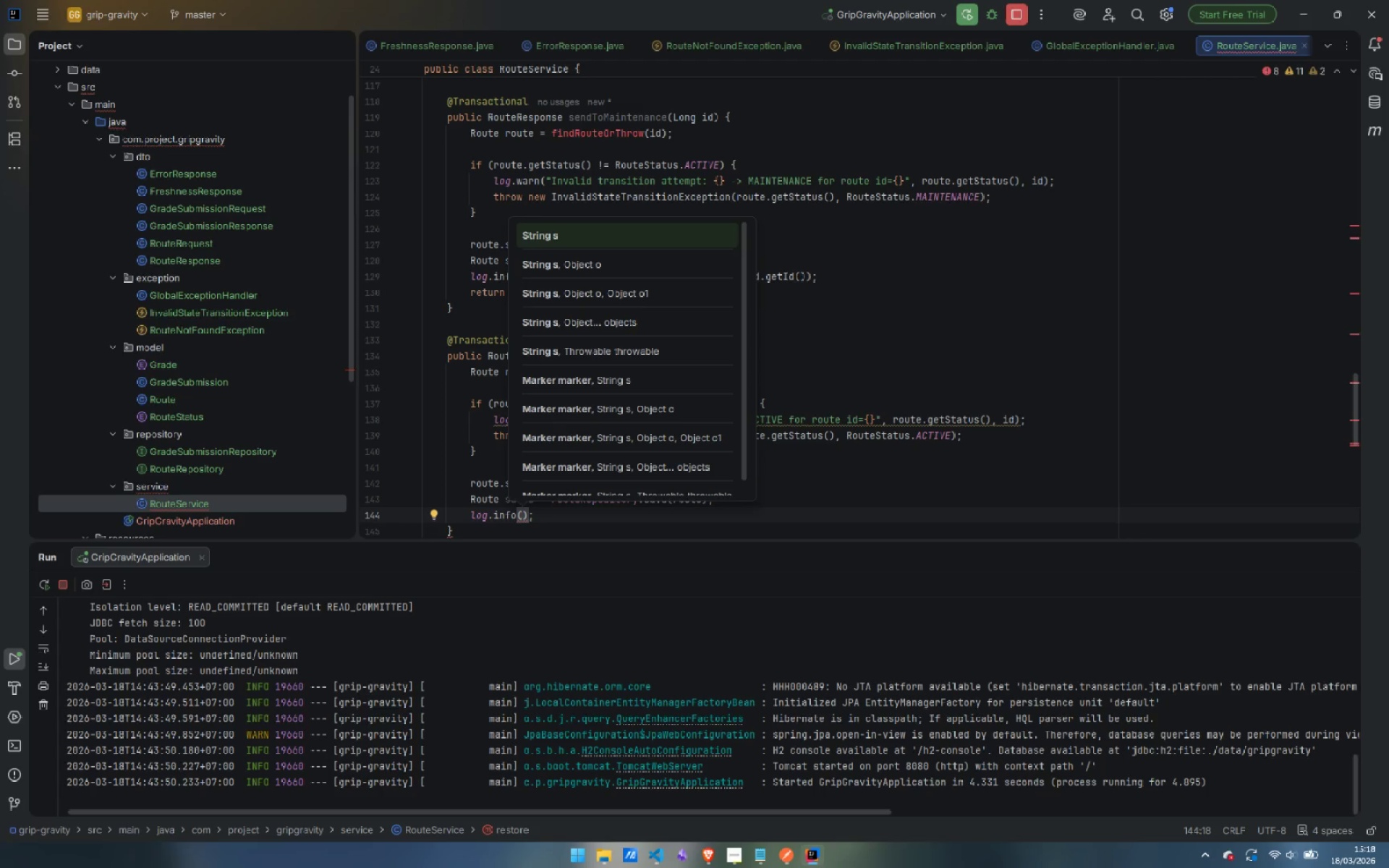 
type("Route resp)
key(Backspace)
type(tored to active: id={})
 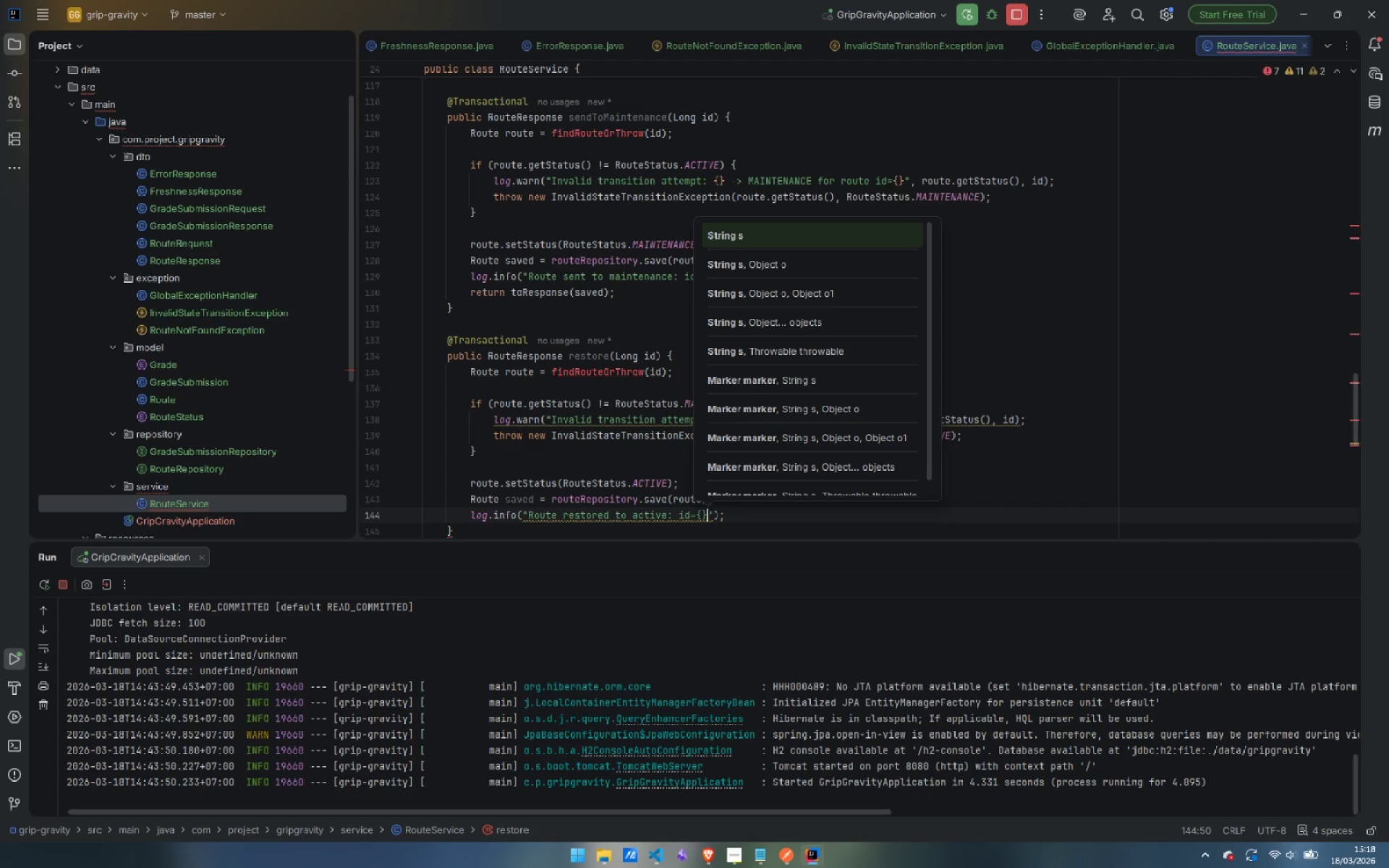 
key(ArrowRight)
 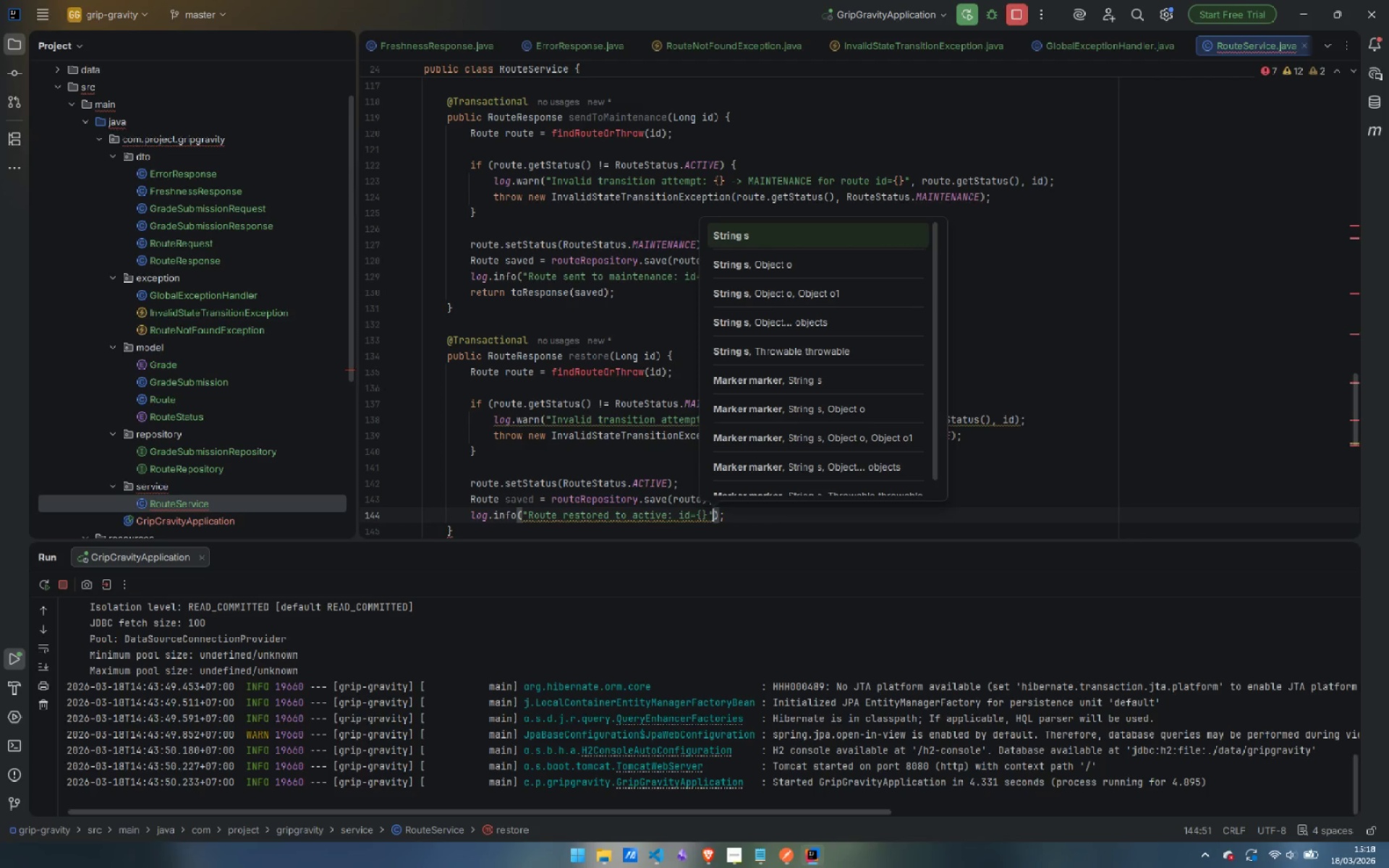 
type(, save)
 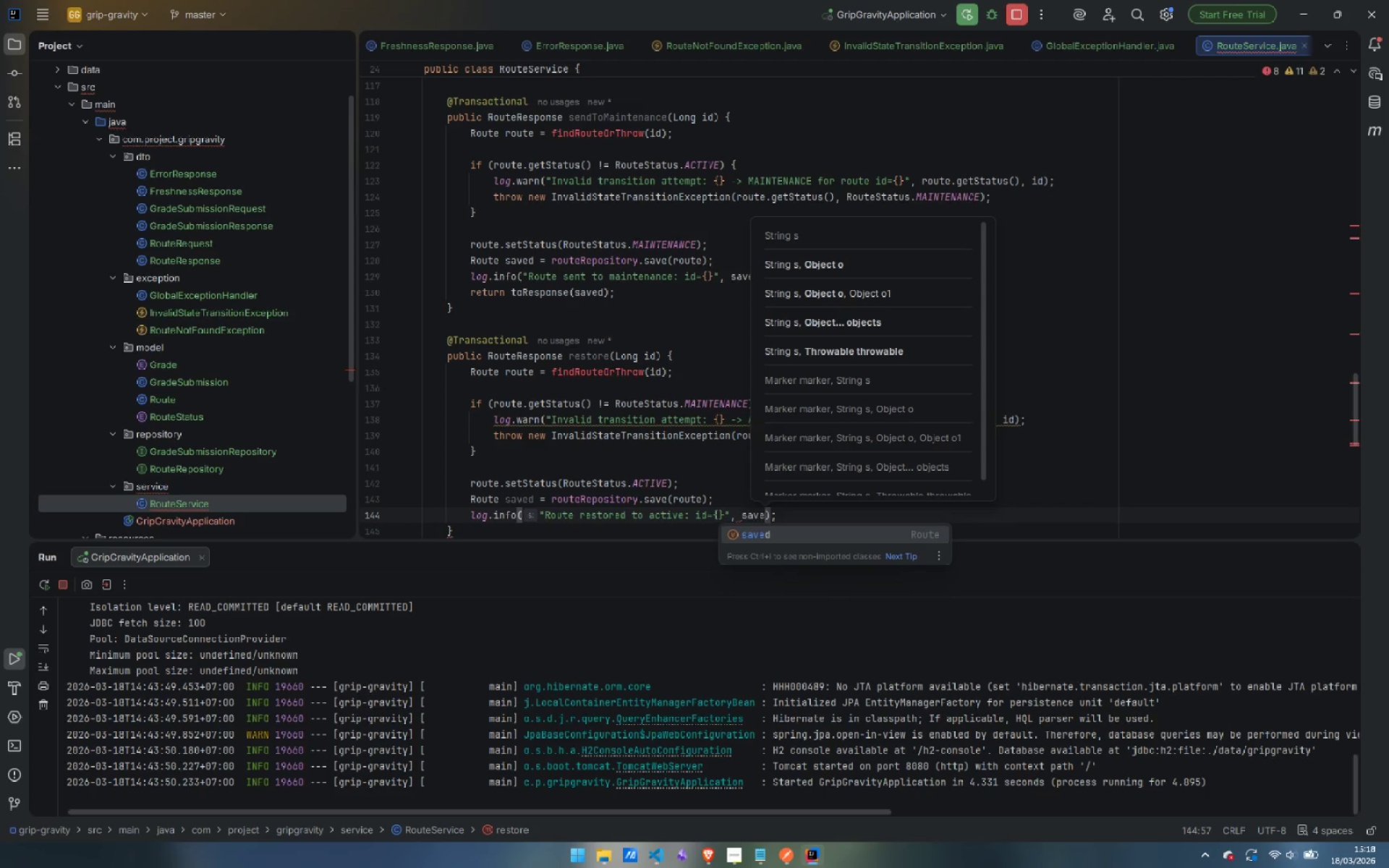 
key(Enter)
 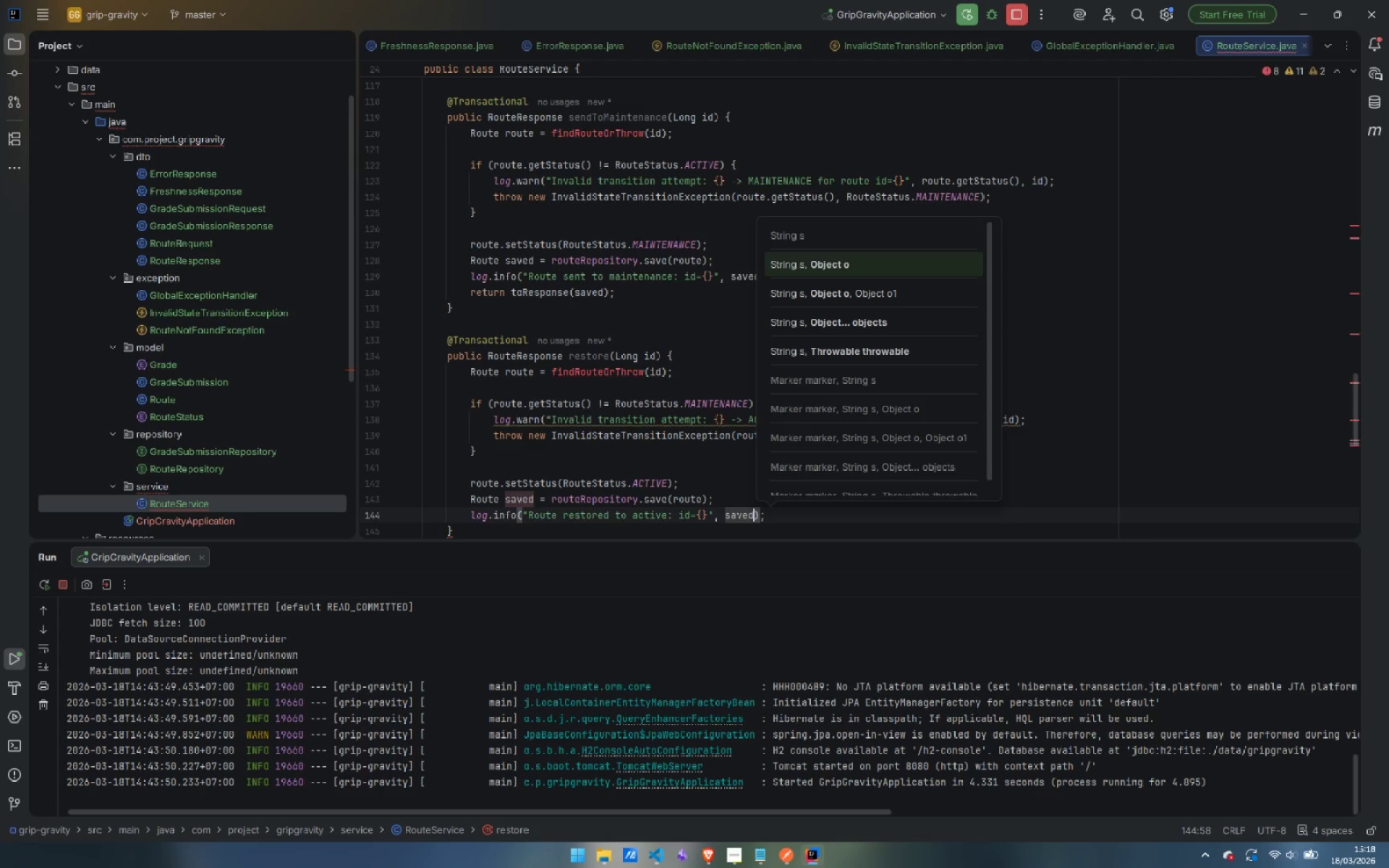 
type(.getI)
 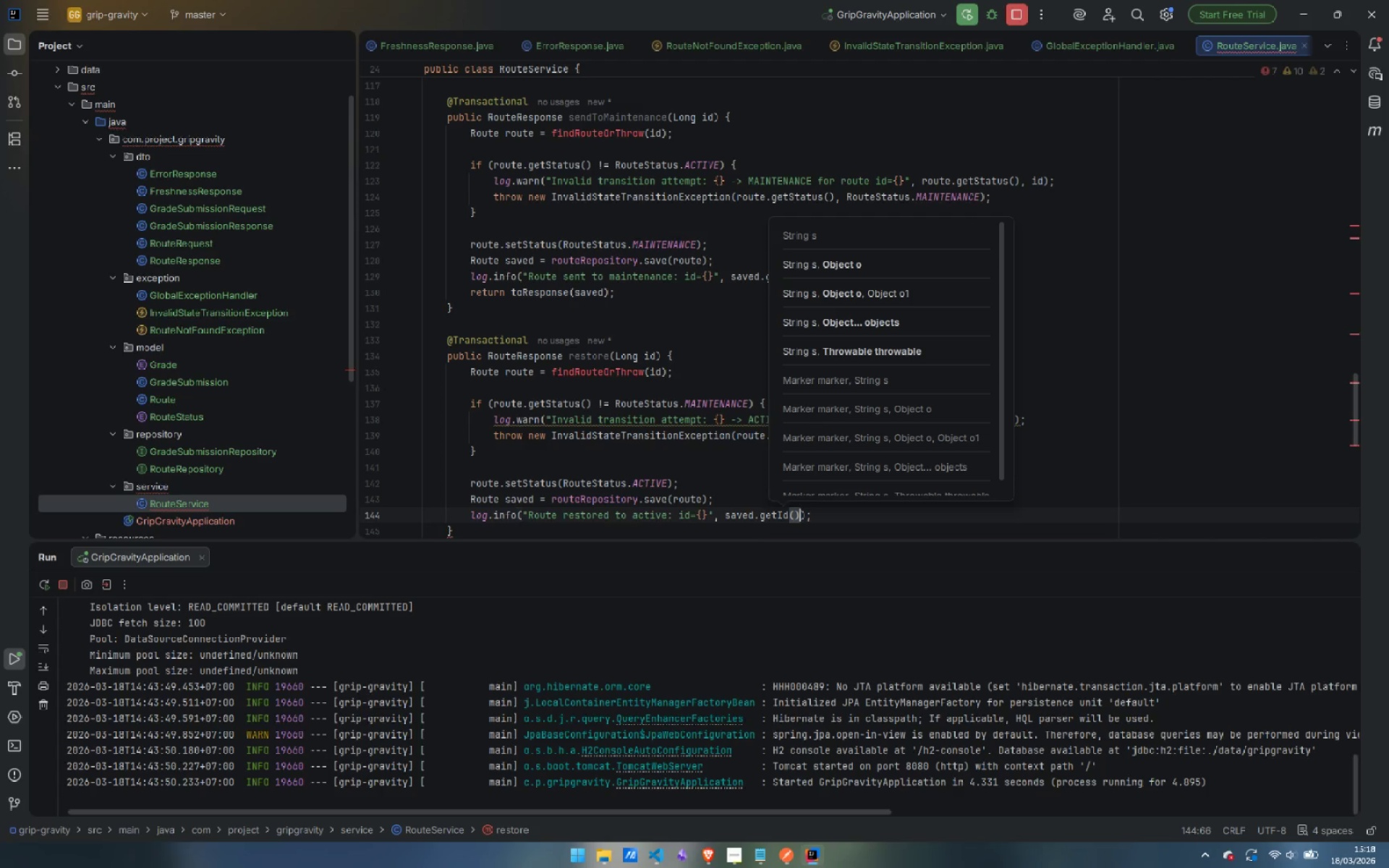 
 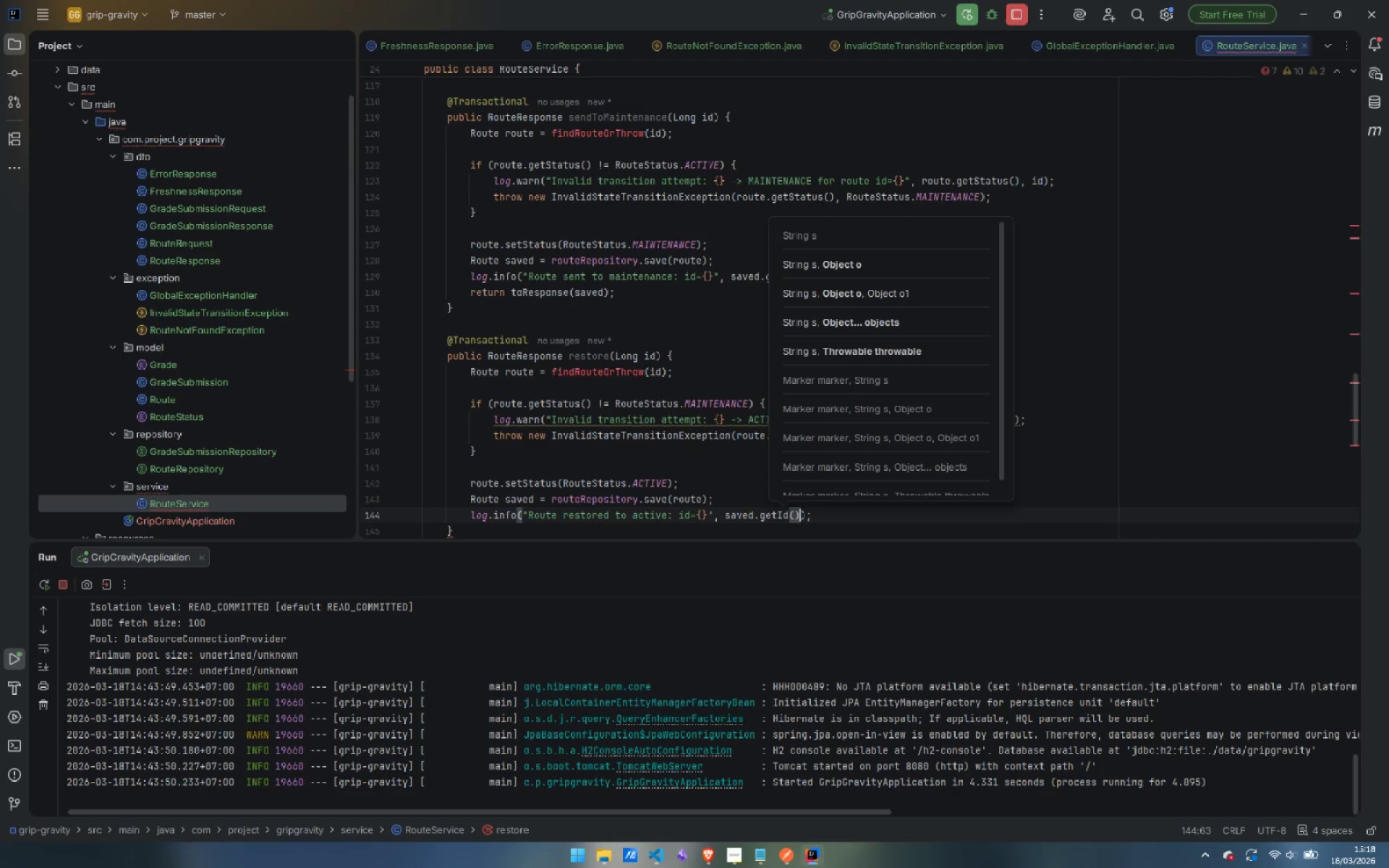 
key(Enter)
 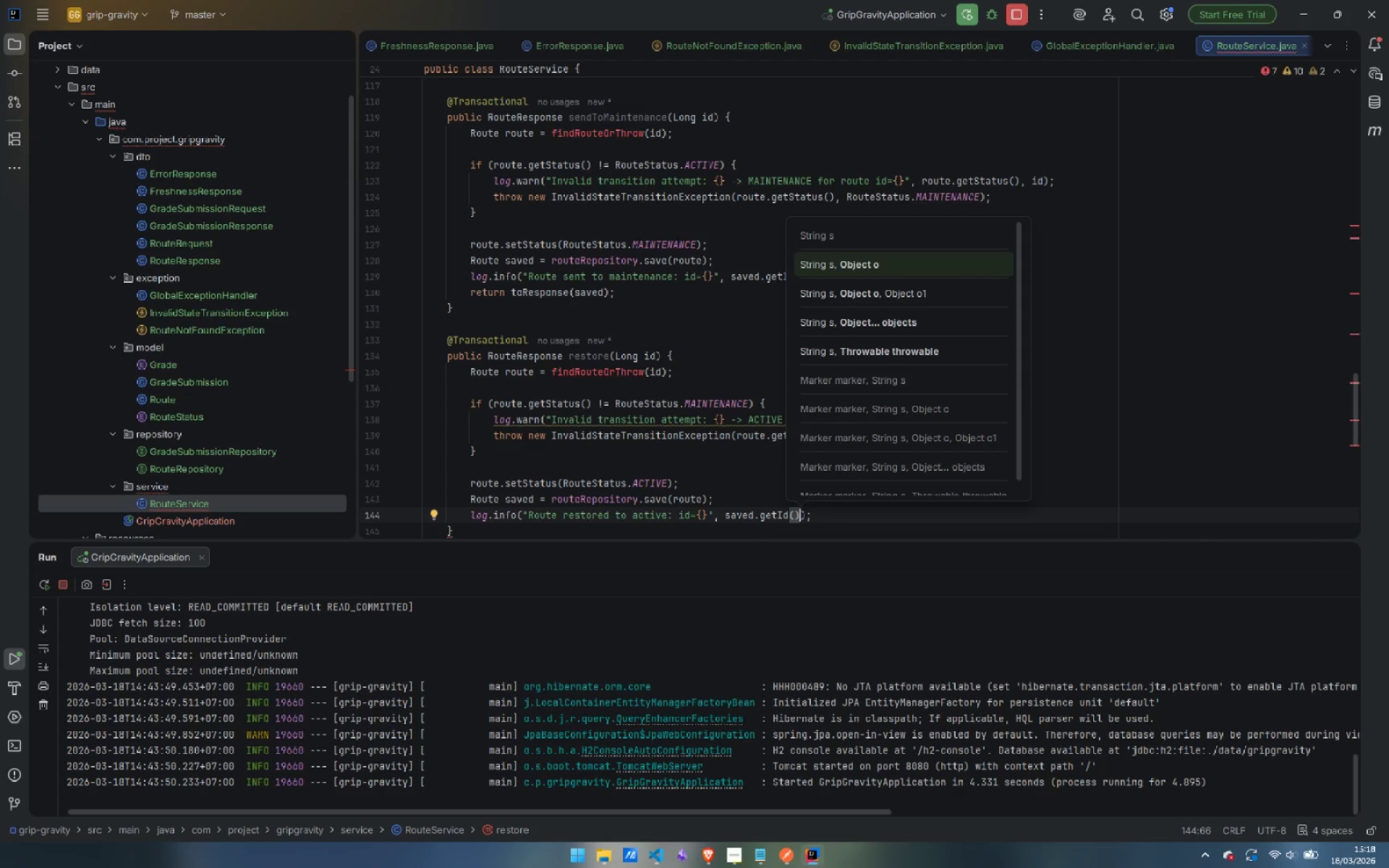 
key(ArrowRight)
 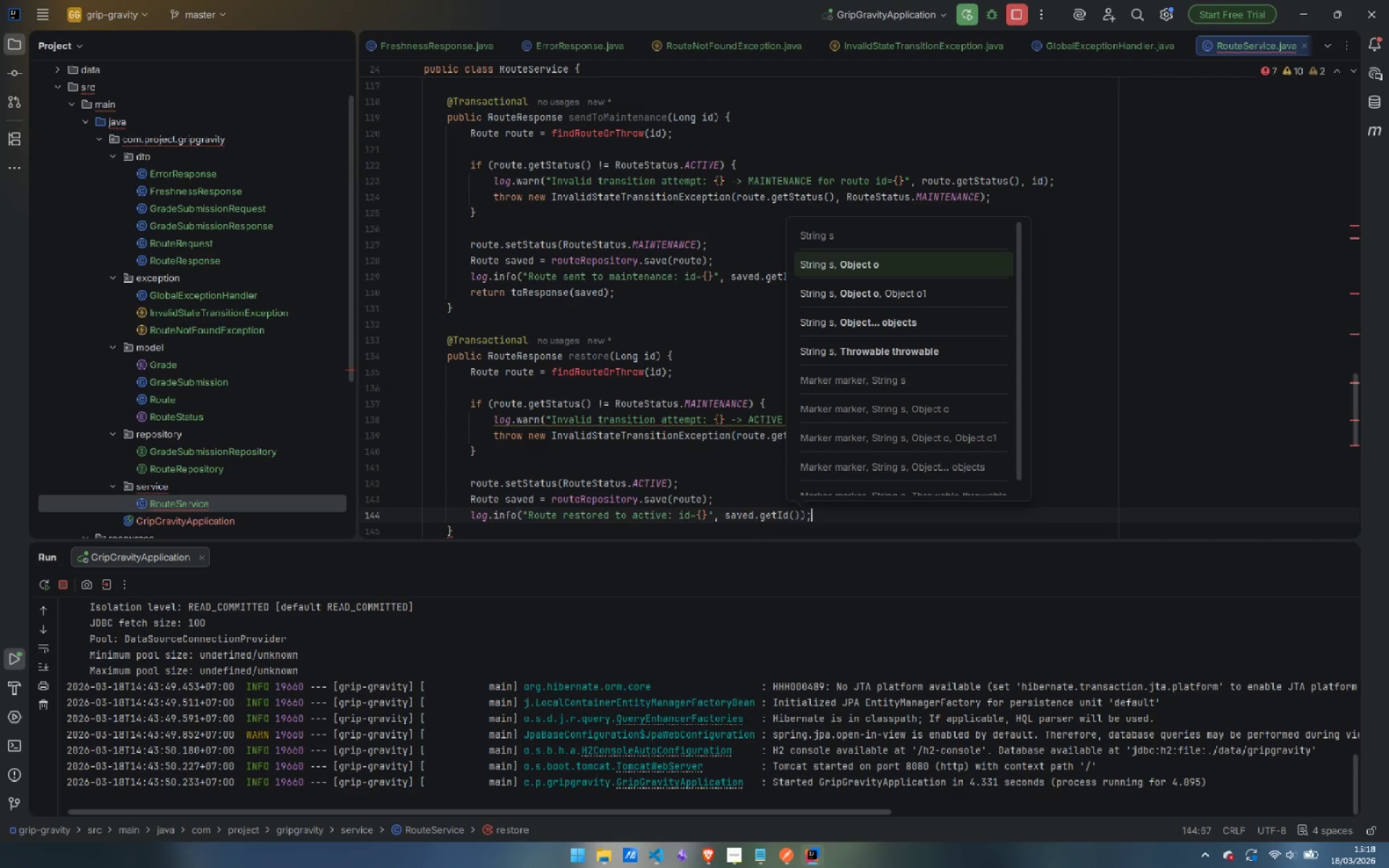 
key(ArrowRight)
 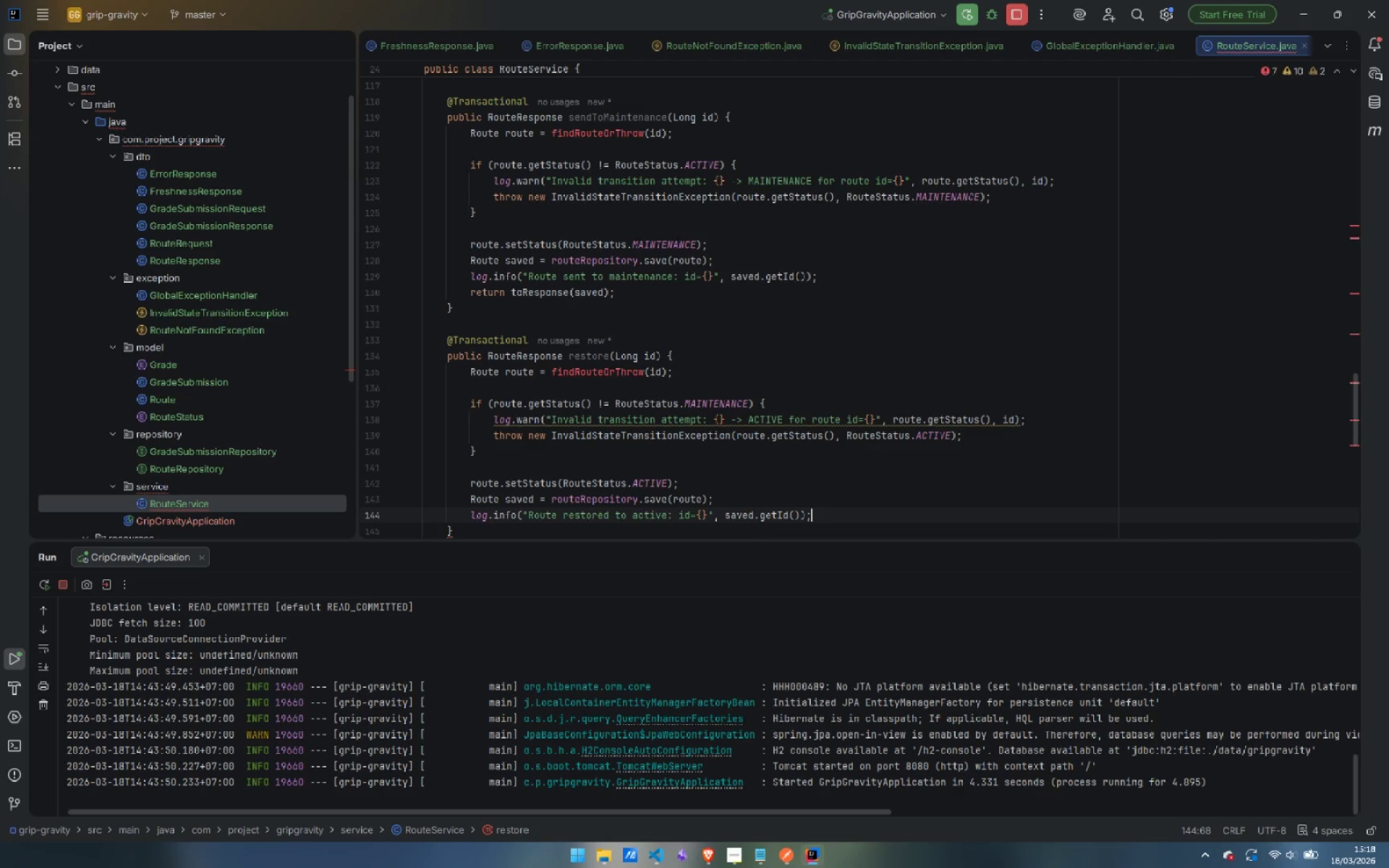 
key(Enter)
 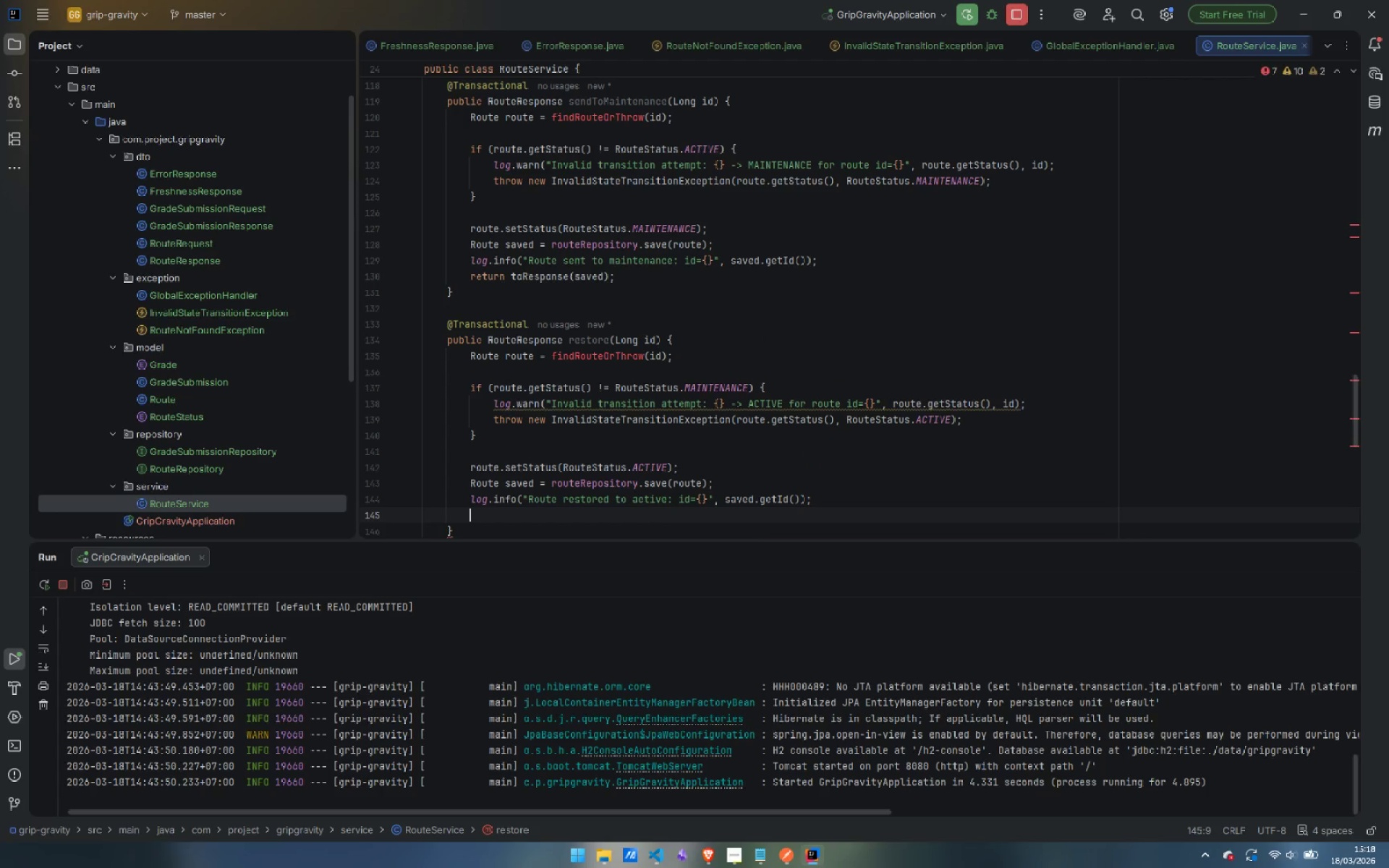 
type(return toRes)
 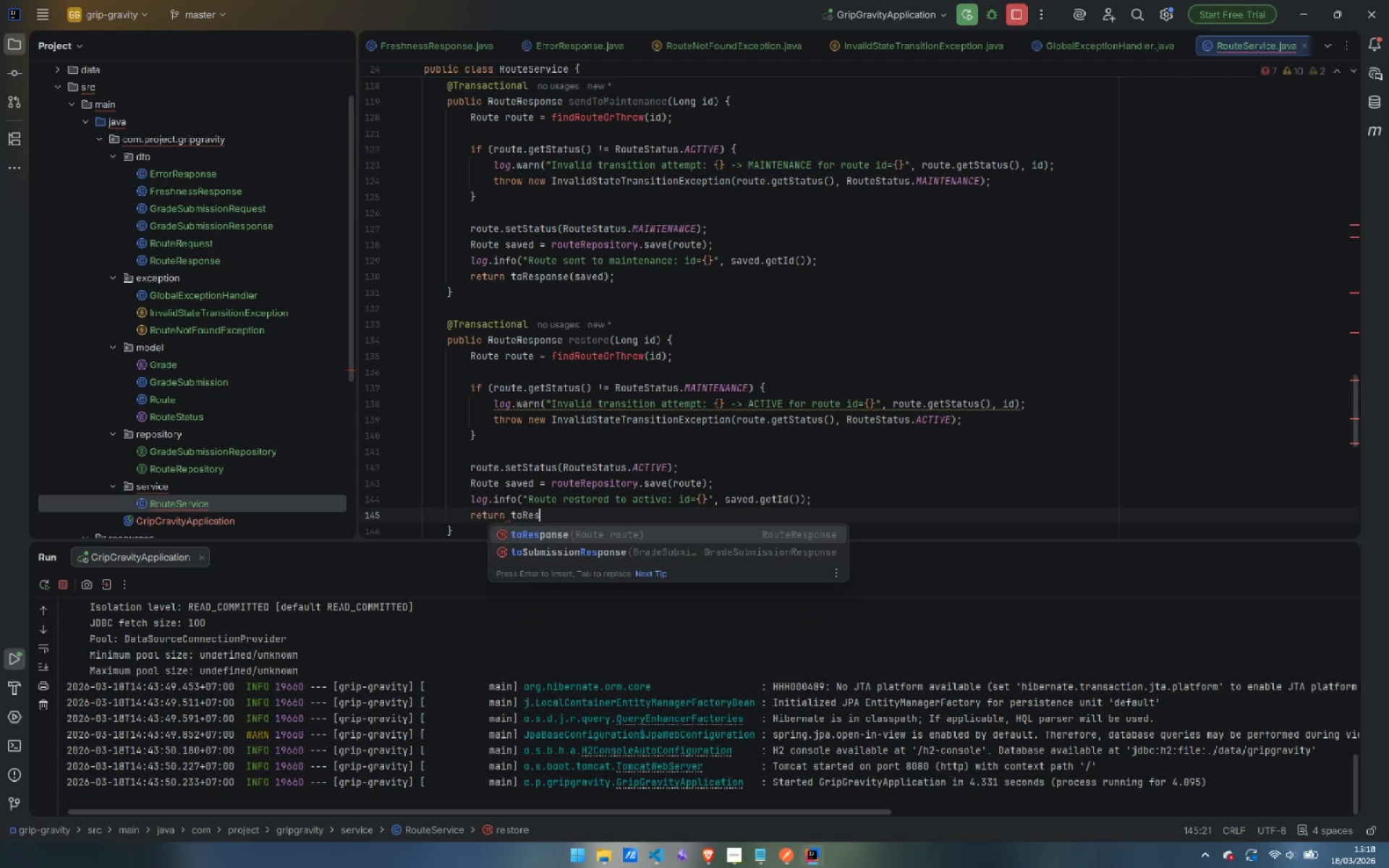 
key(Enter)
 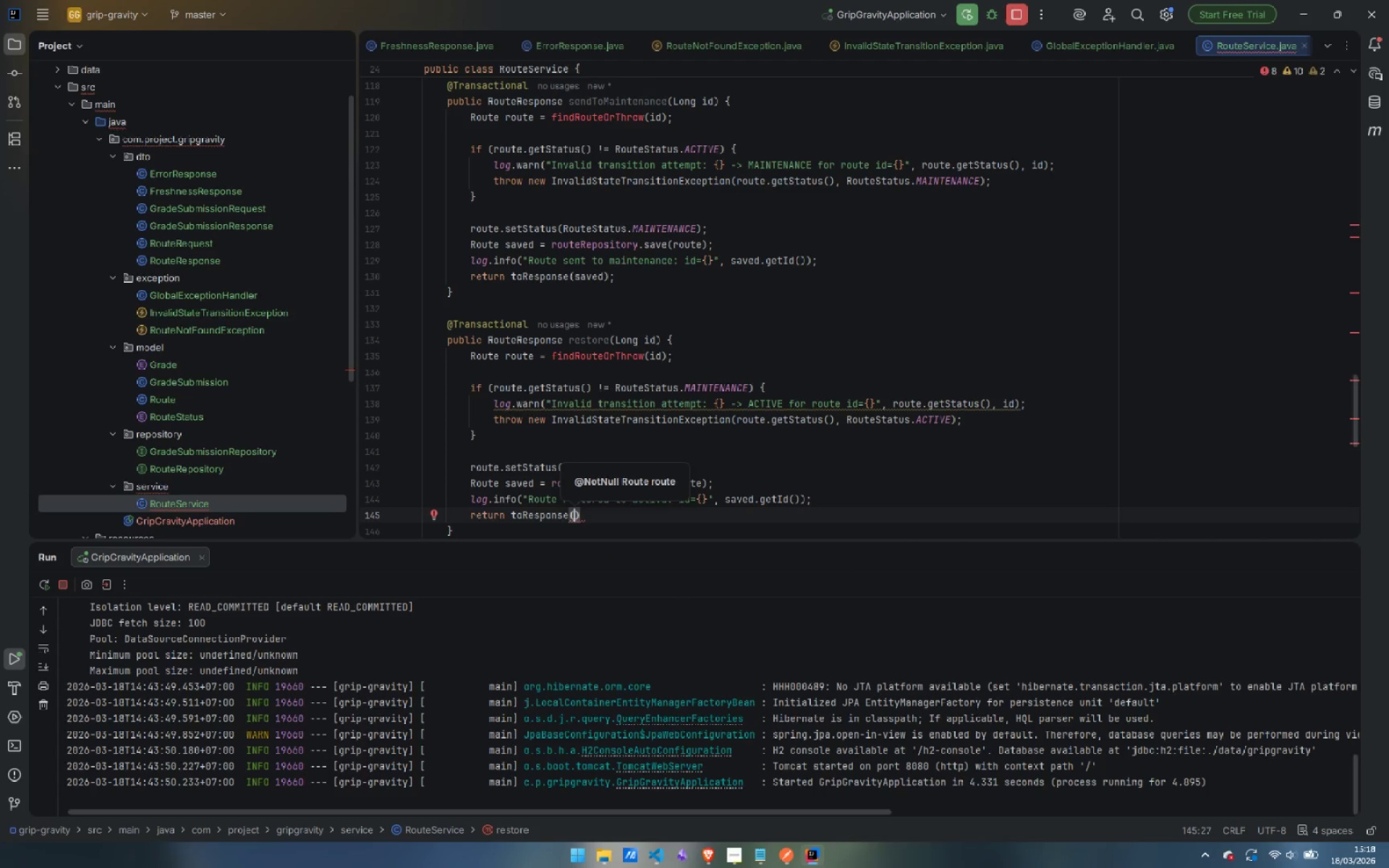 
type(saved)
 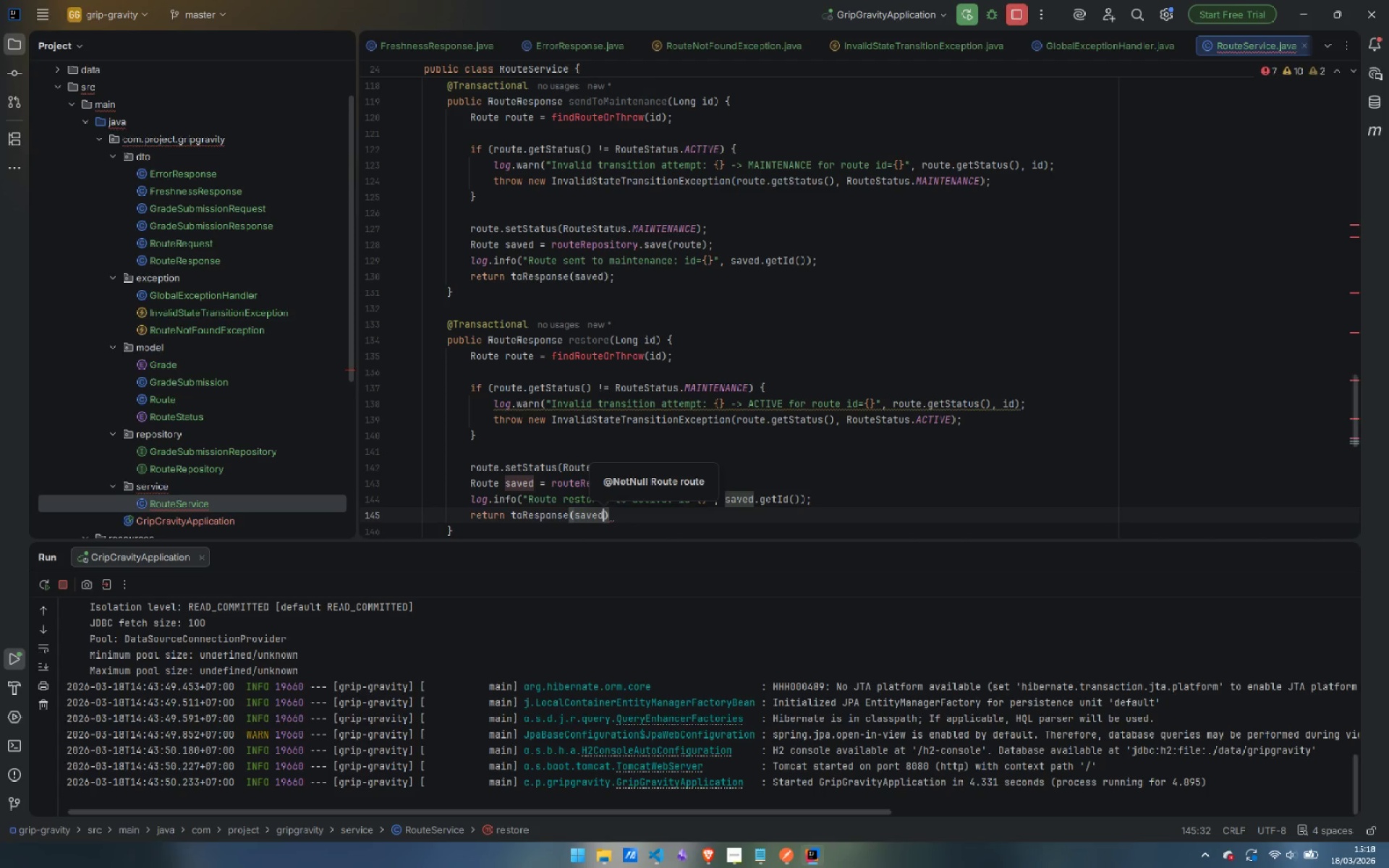 
key(ArrowRight)
 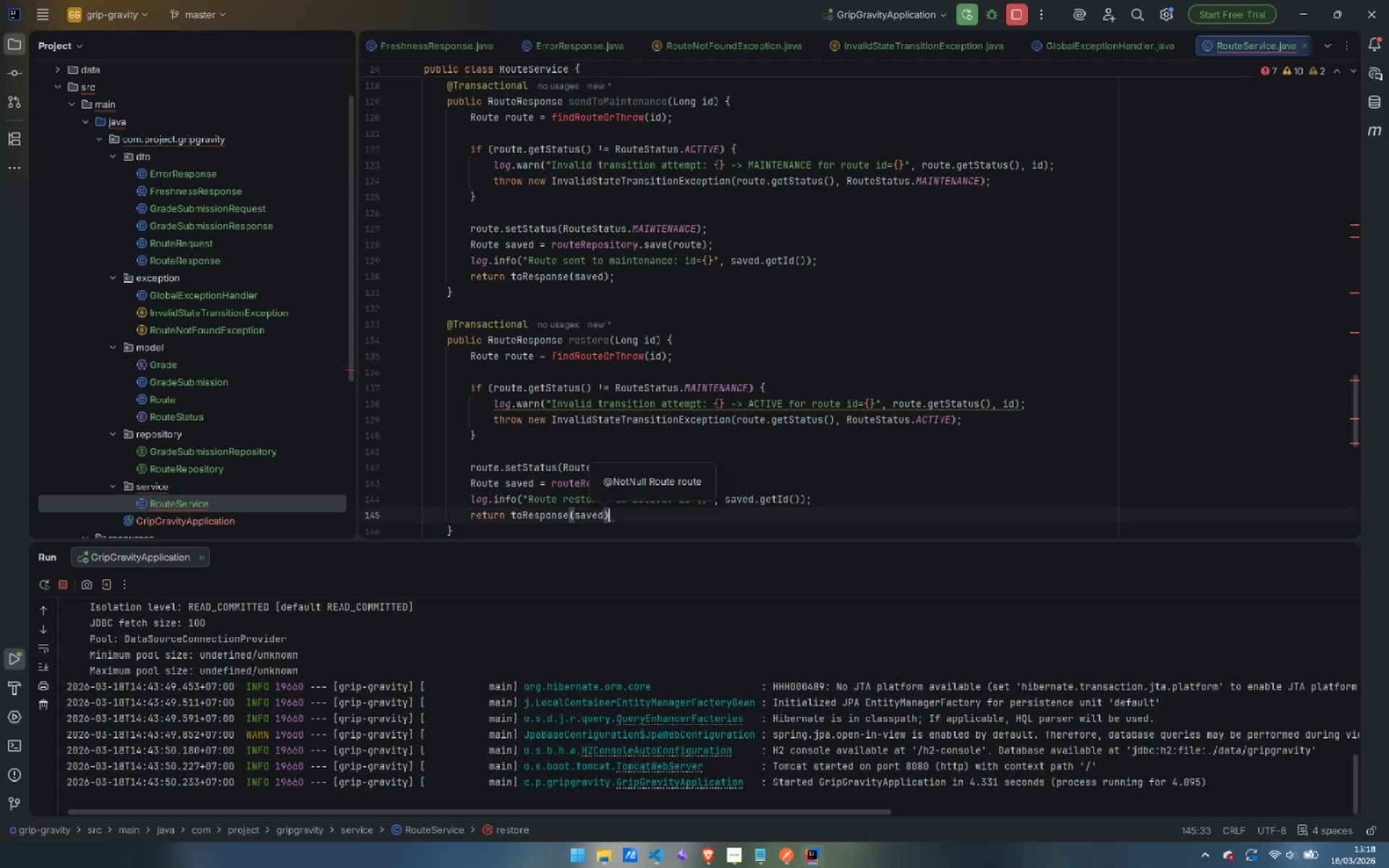 
key(Semicolon)
 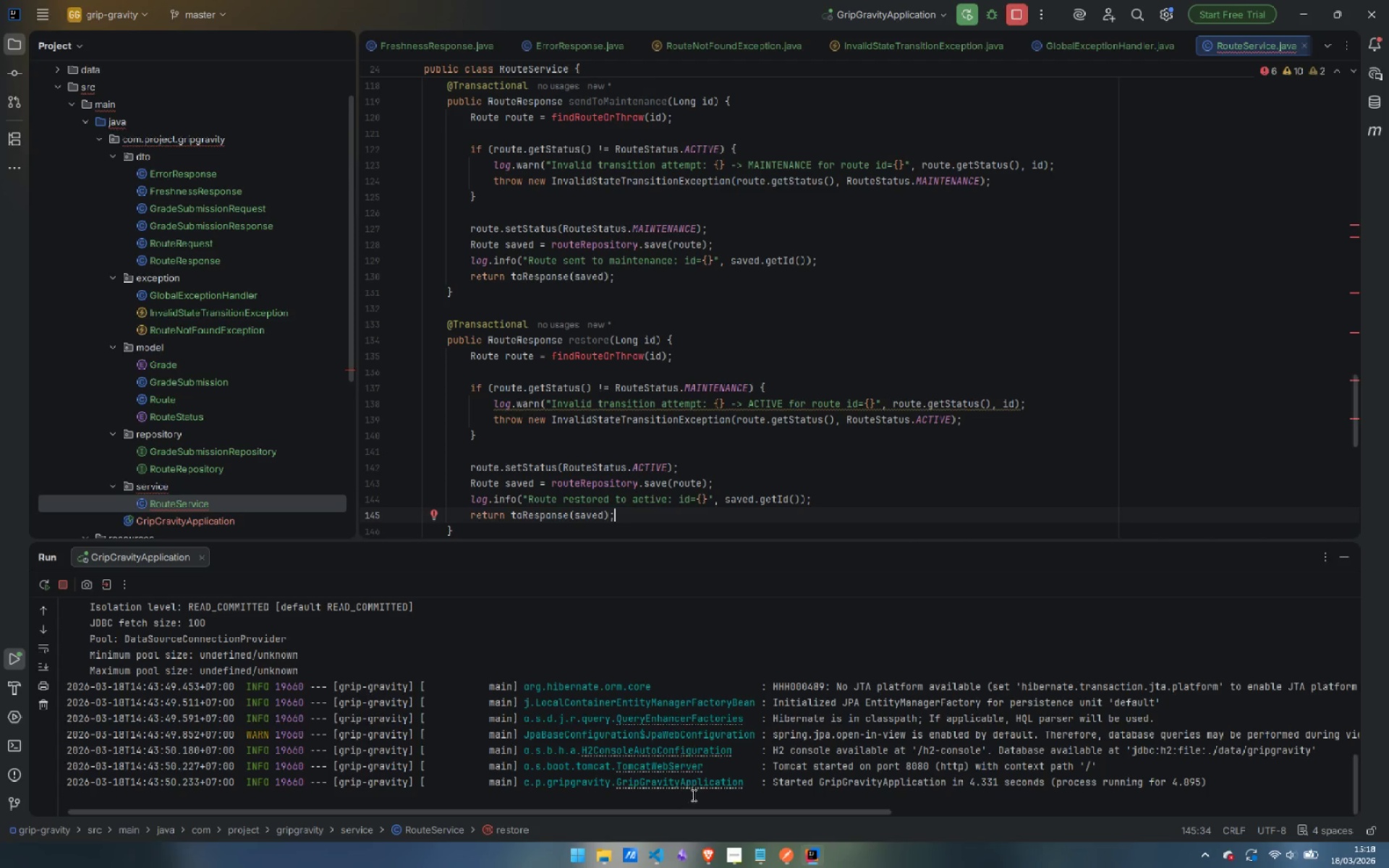 
left_click([734, 858])